 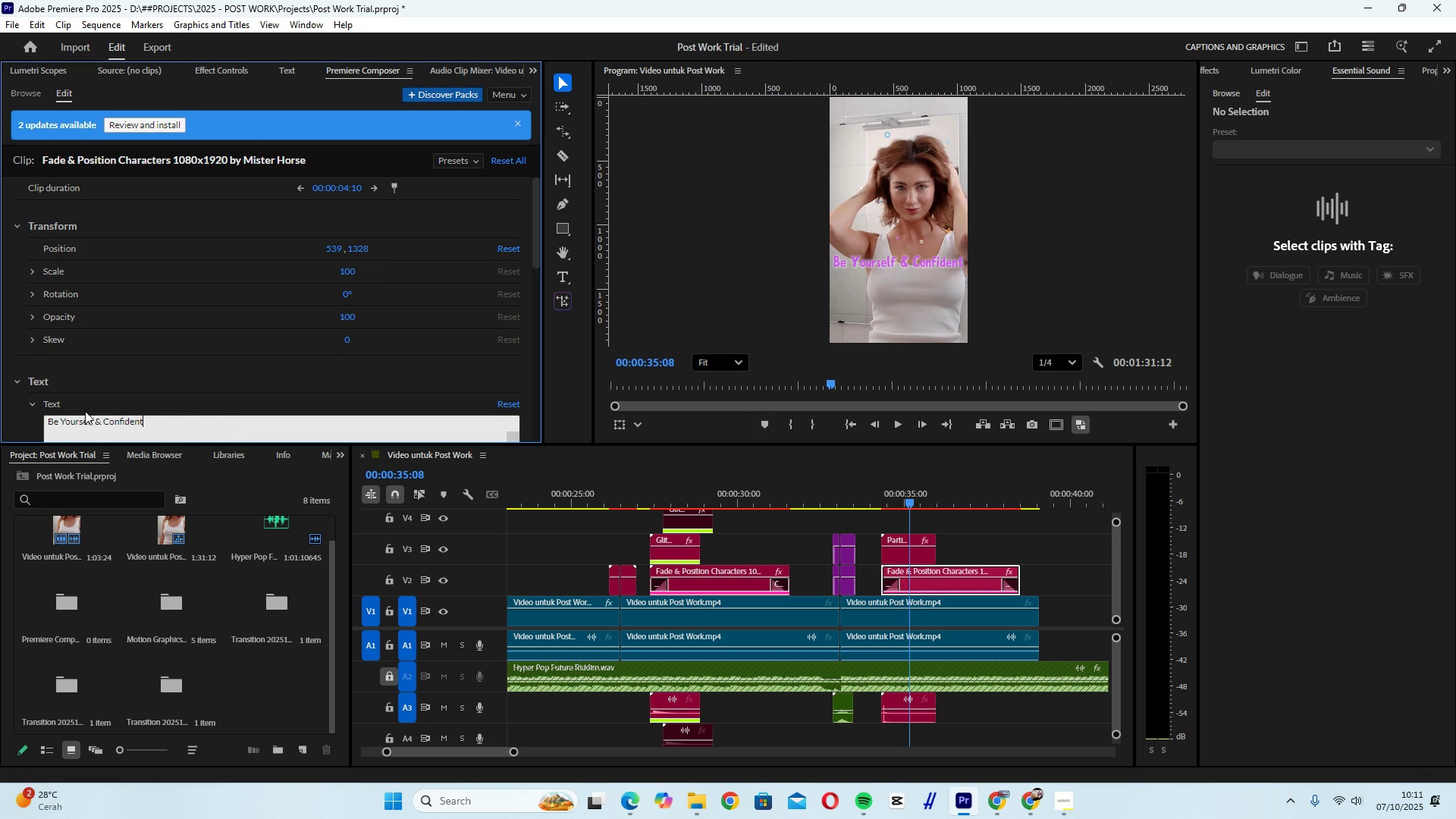 
left_click([106, 419])
 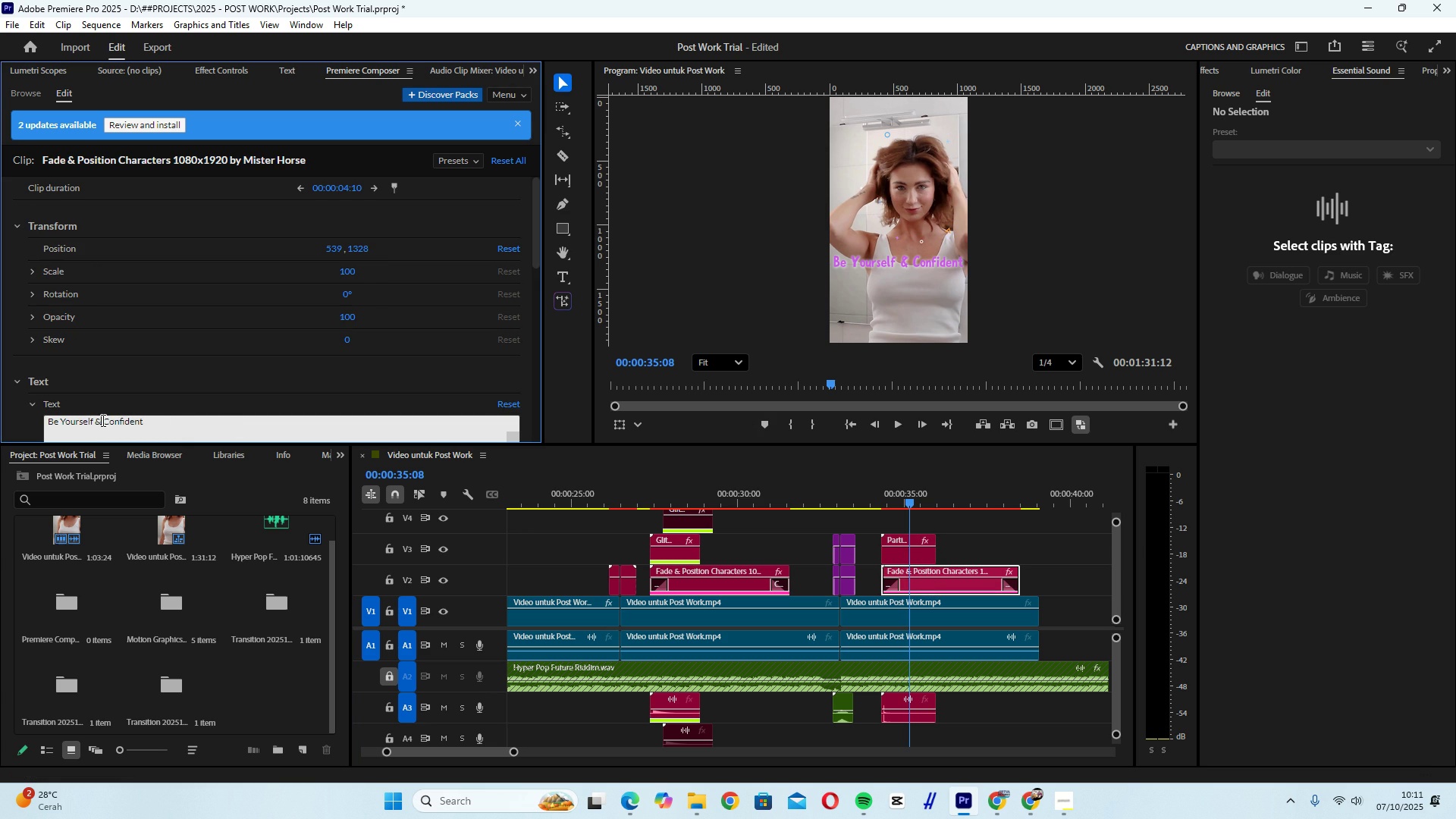 
left_click([102, 420])
 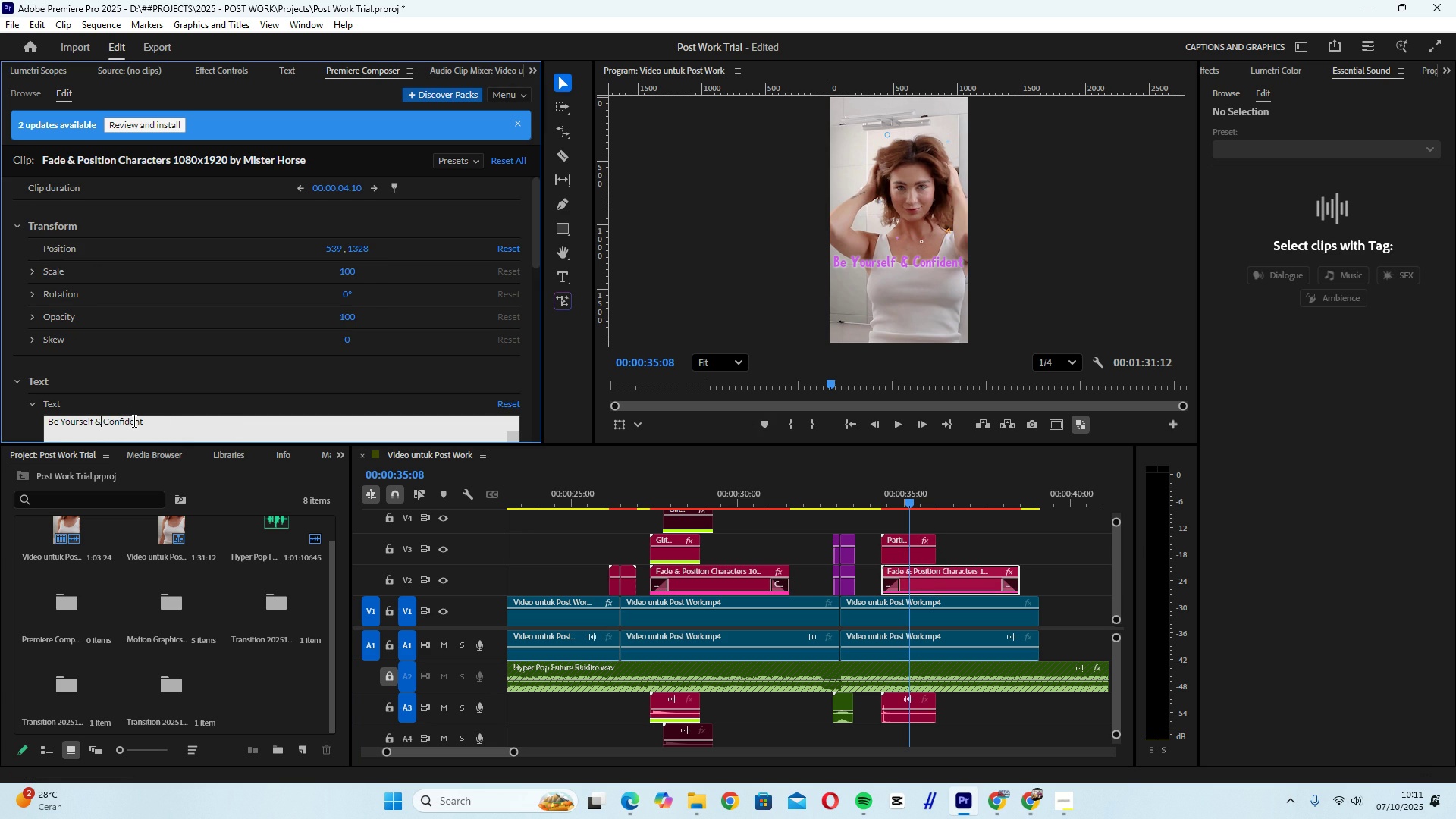 
key(ArrowRight)
 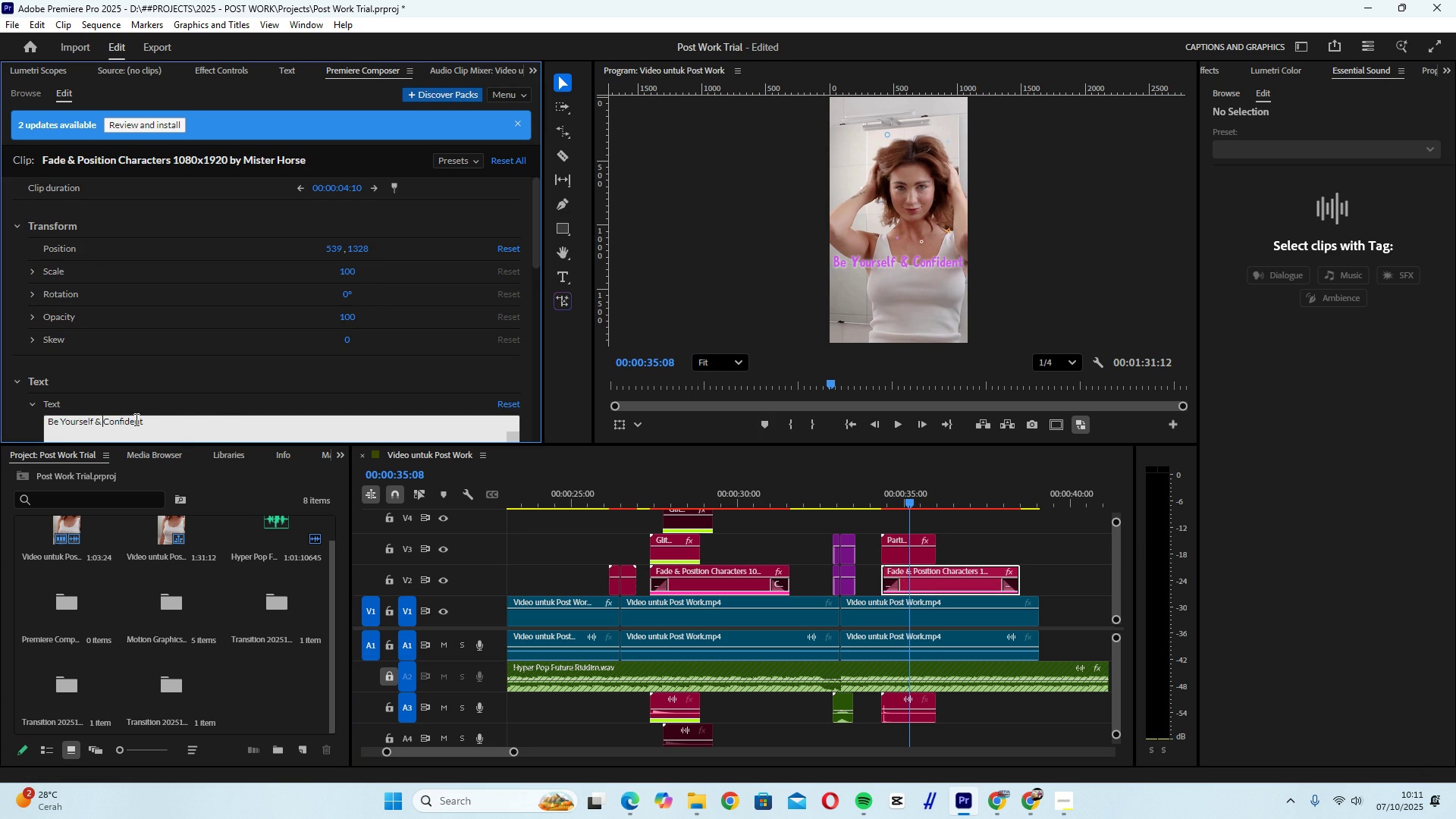 
key(Backspace)
 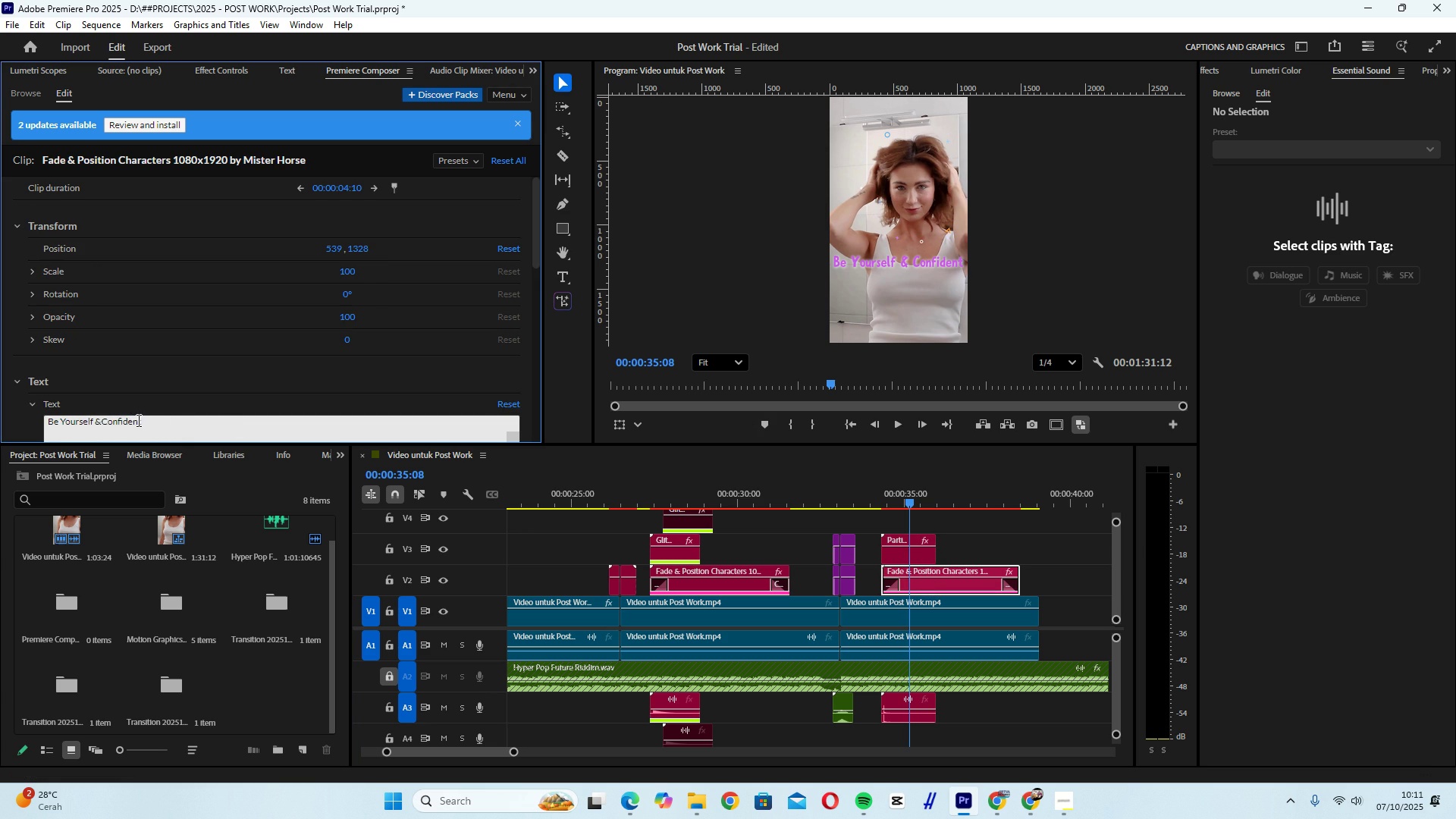 
key(Enter)
 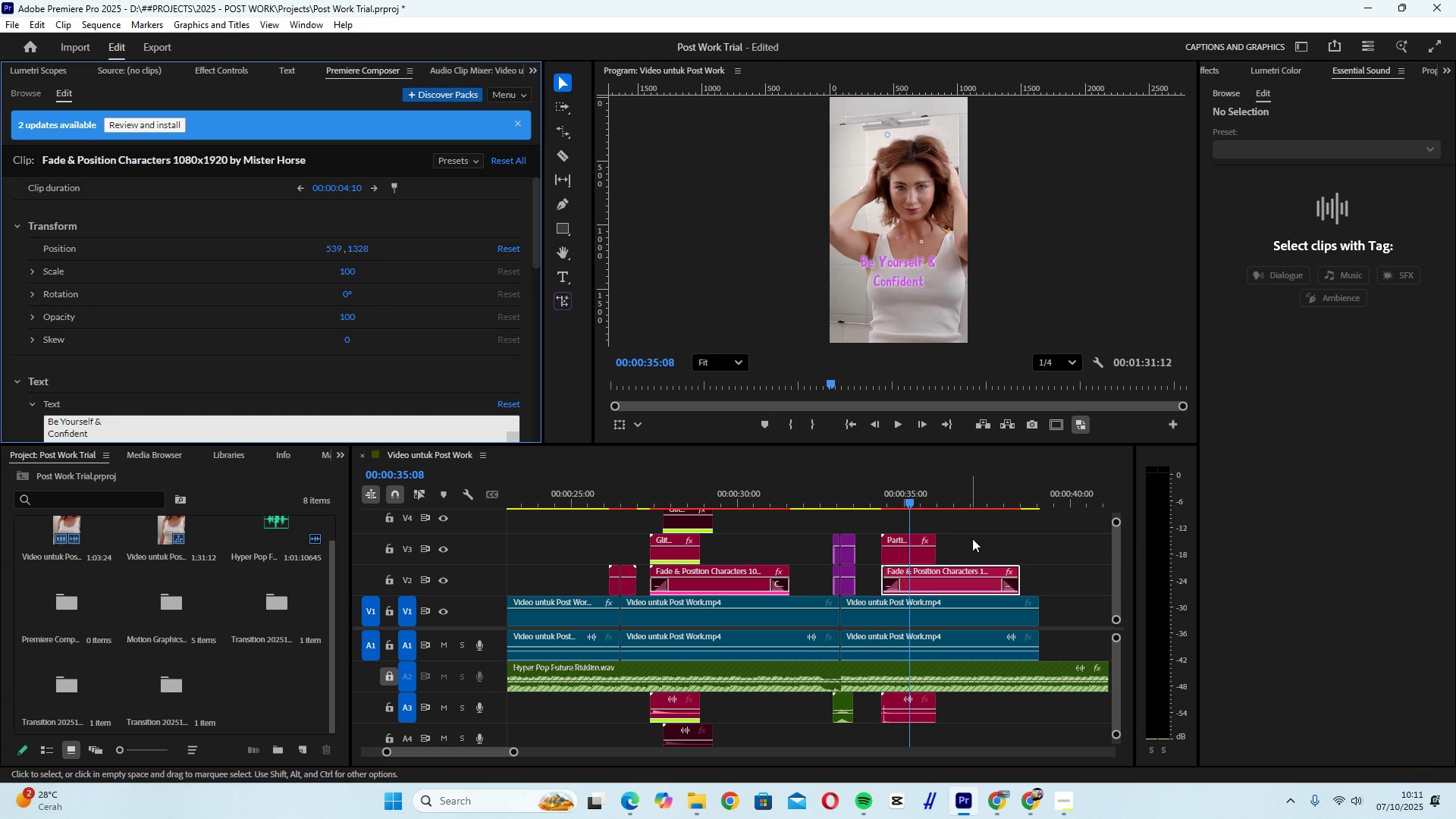 
left_click([972, 527])